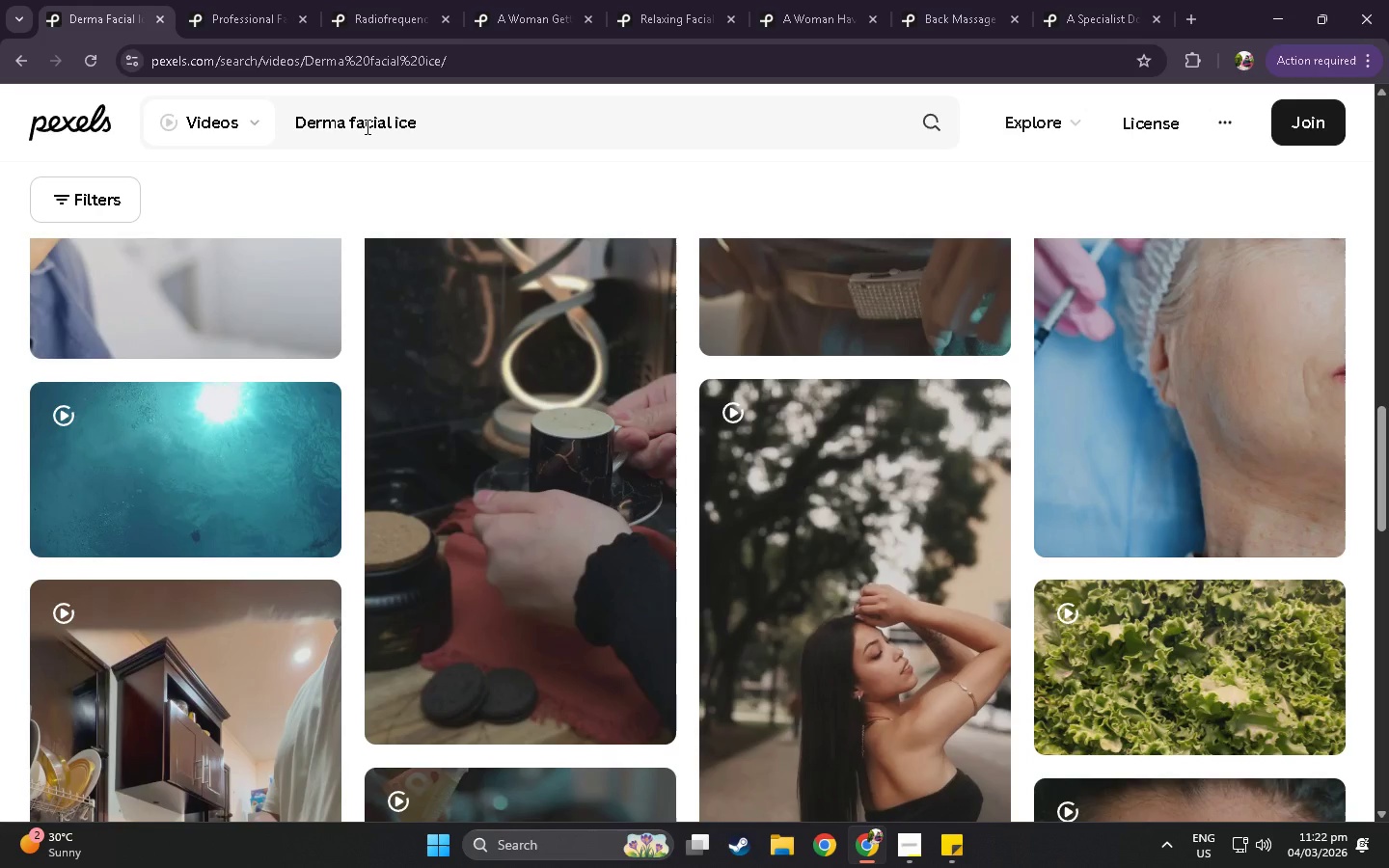 
scroll: coordinate [363, 126], scroll_direction: down, amount: 11.0
 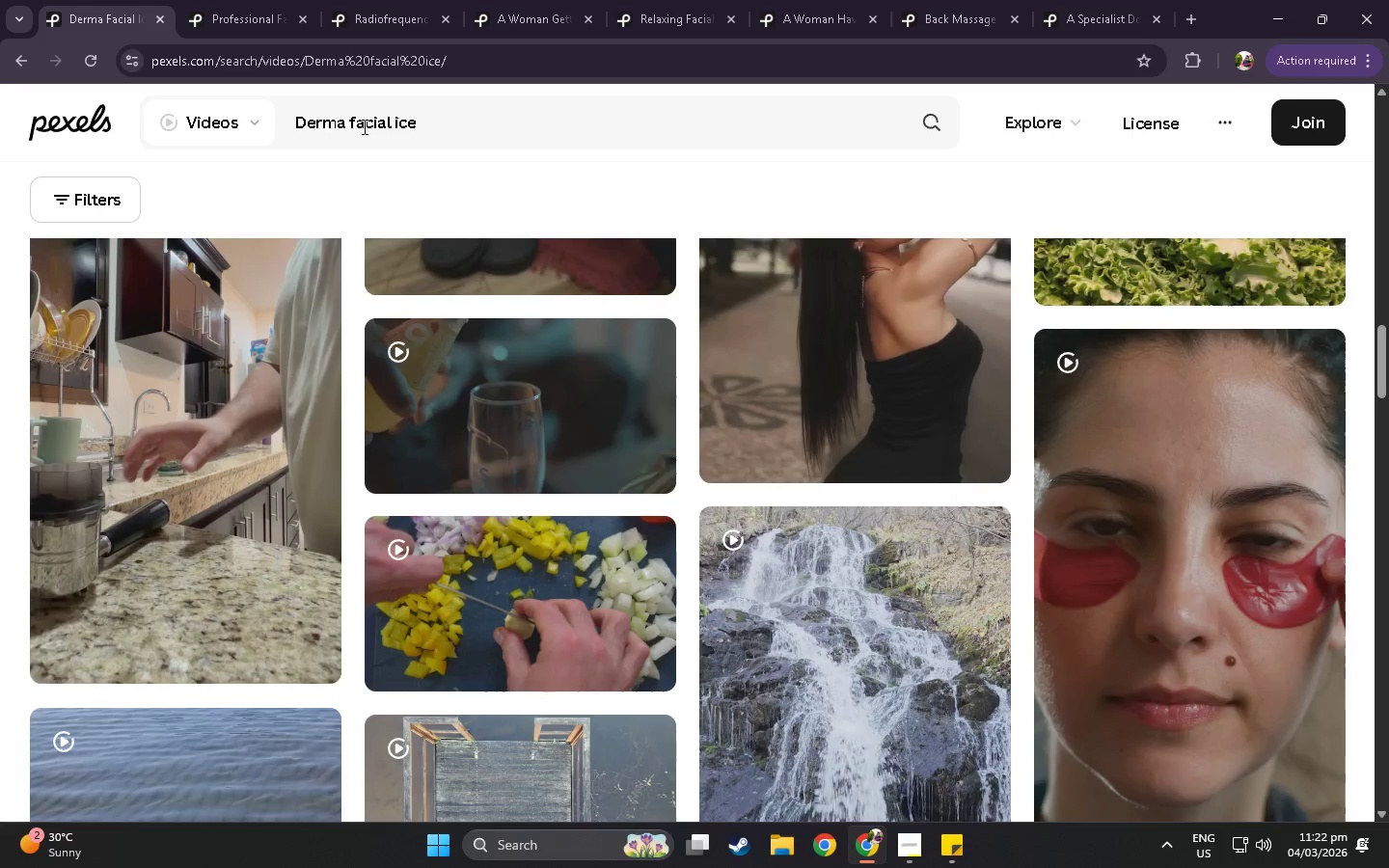 
scroll: coordinate [359, 132], scroll_direction: down, amount: 15.0
 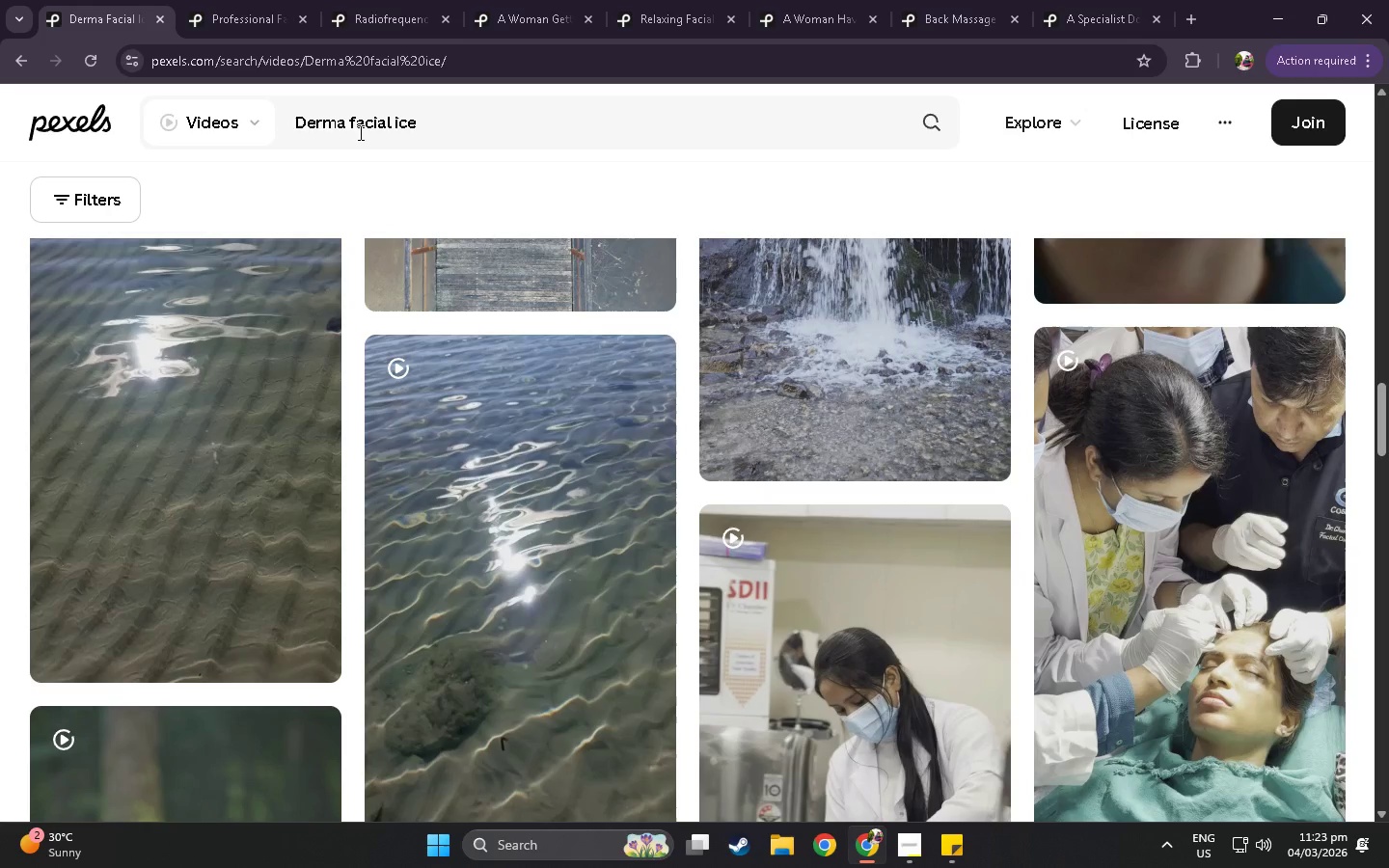 
scroll: coordinate [354, 140], scroll_direction: down, amount: 16.0
 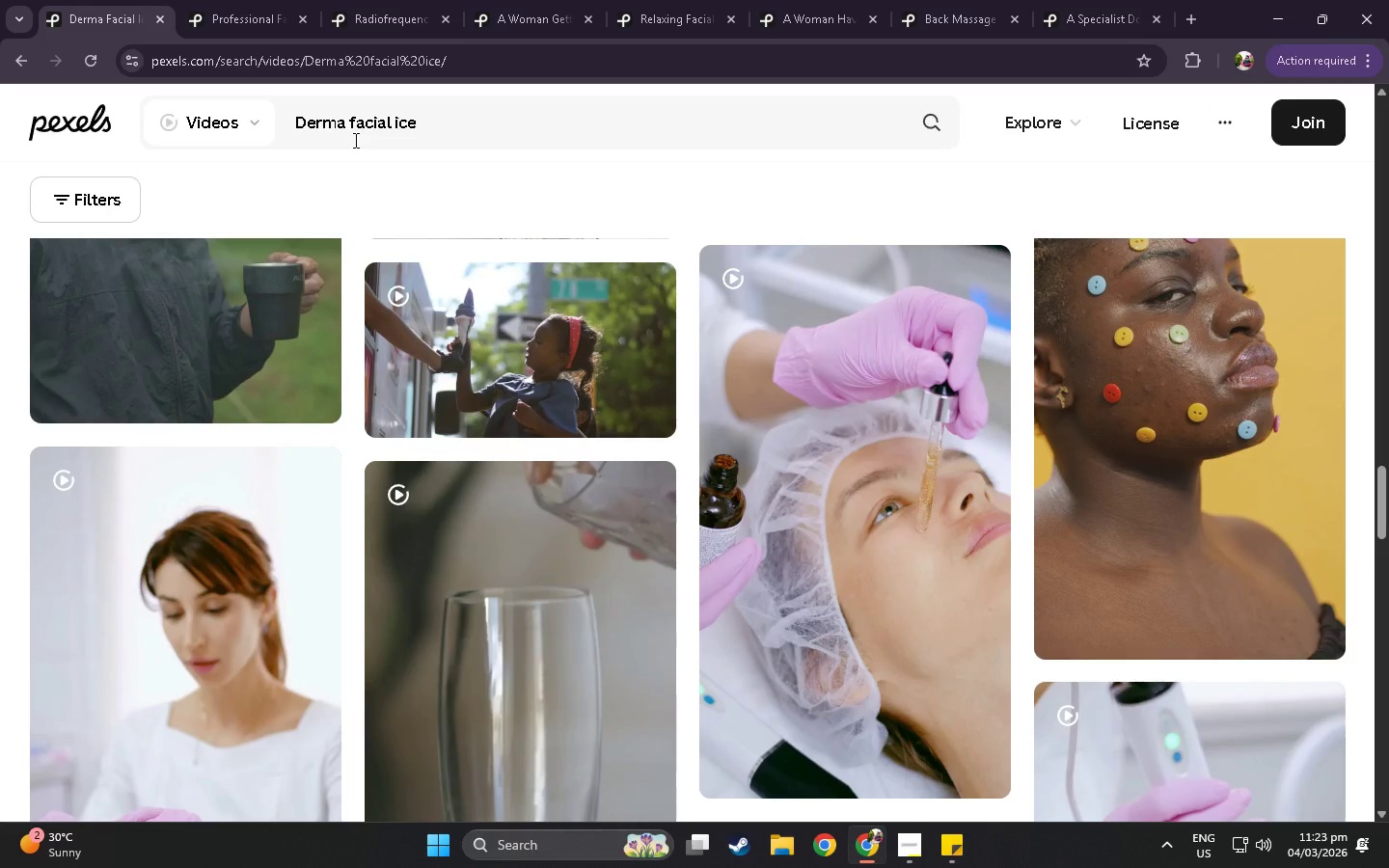 
scroll: coordinate [349, 152], scroll_direction: down, amount: 8.0
 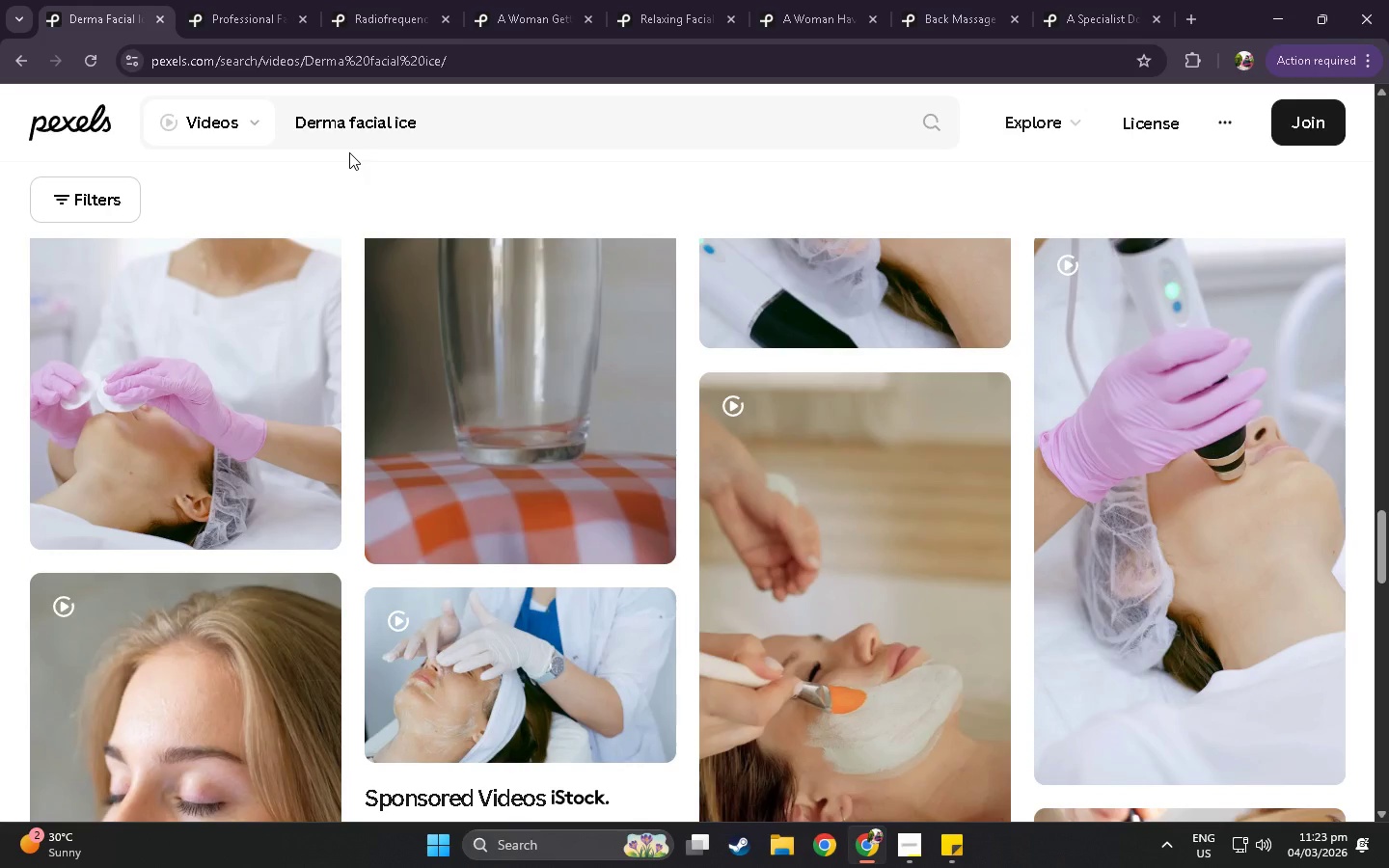 
wait(11.28)
 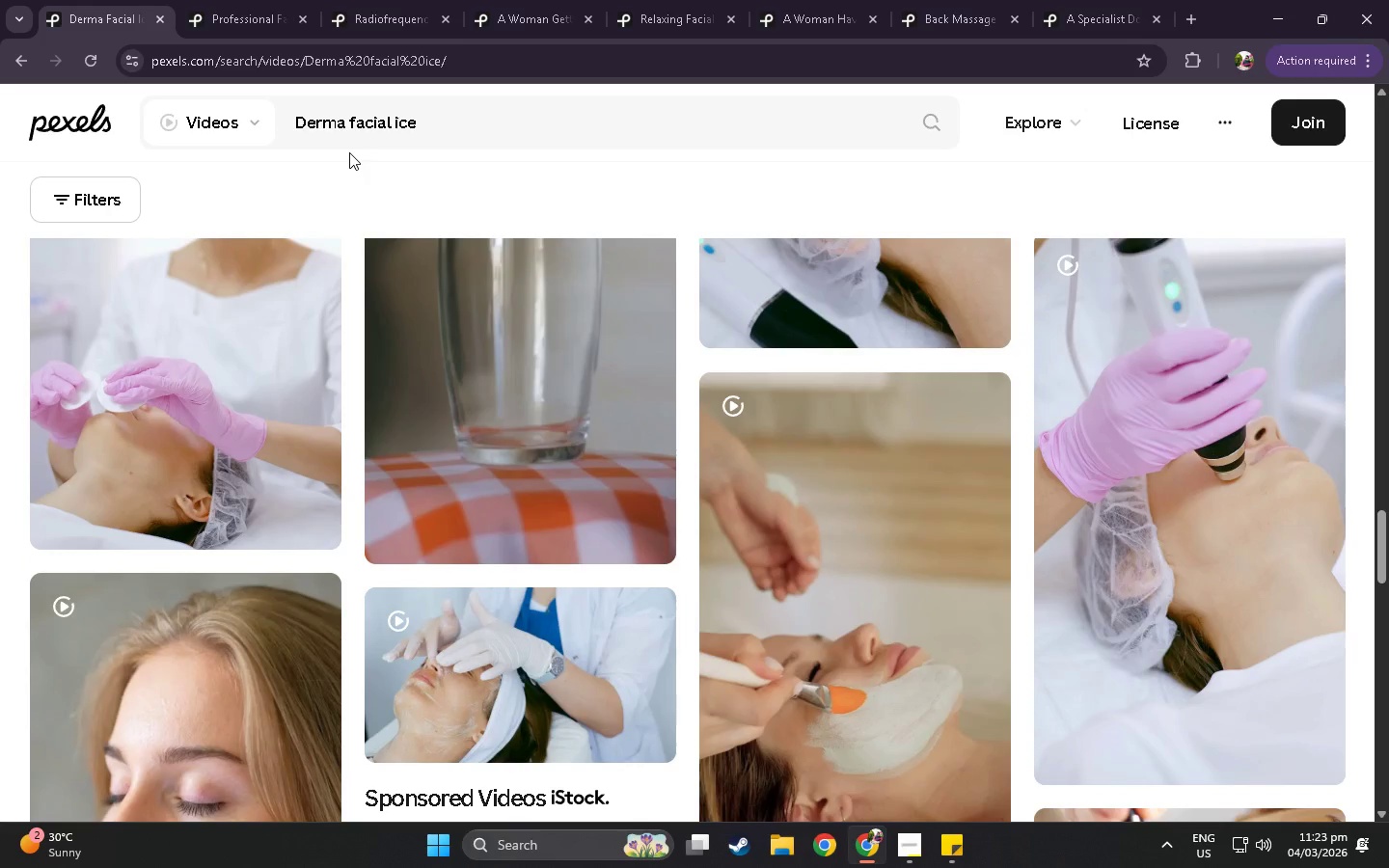 
scroll: coordinate [237, 304], scroll_direction: down, amount: 21.0
 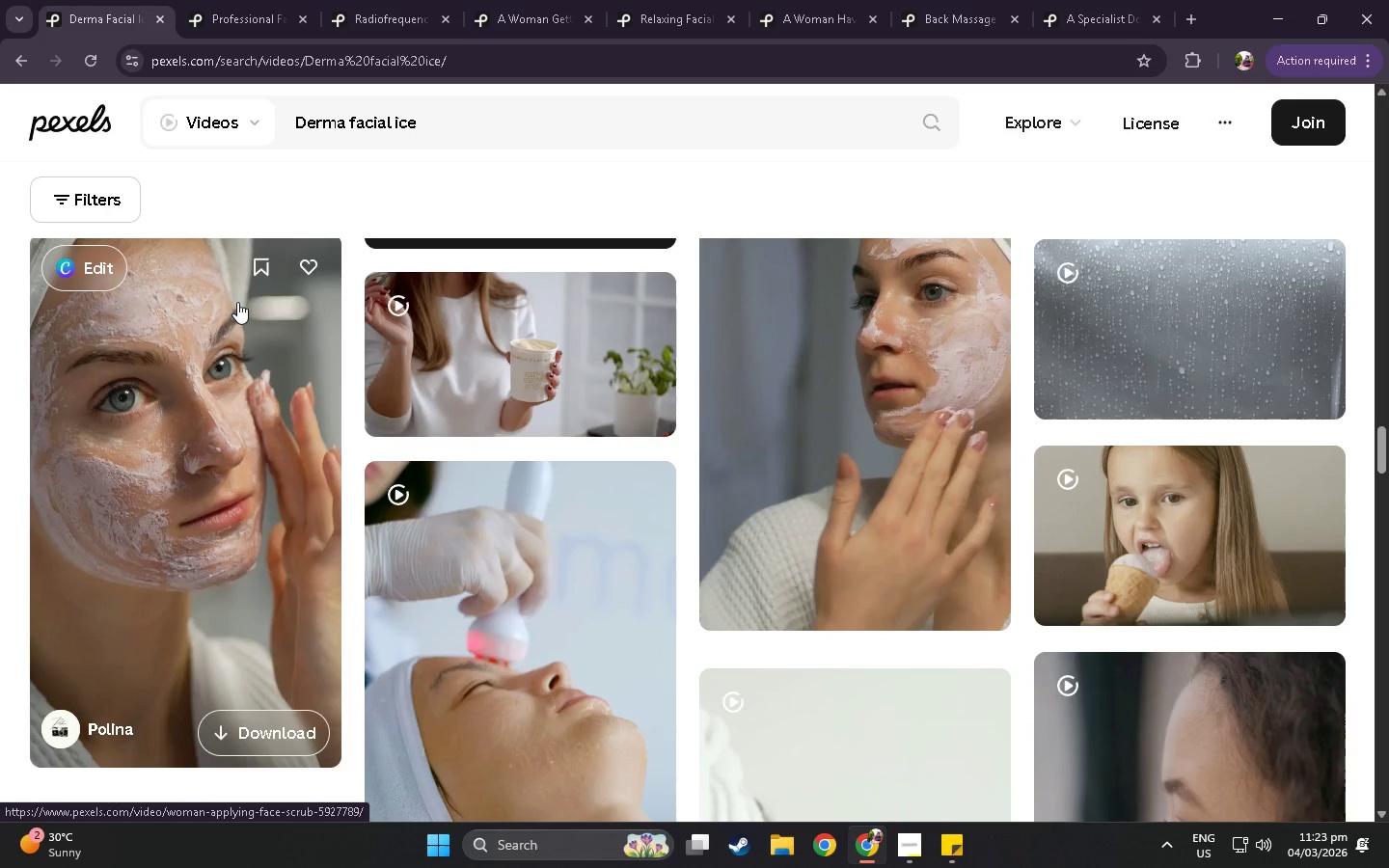 
scroll: coordinate [244, 312], scroll_direction: down, amount: 12.0
 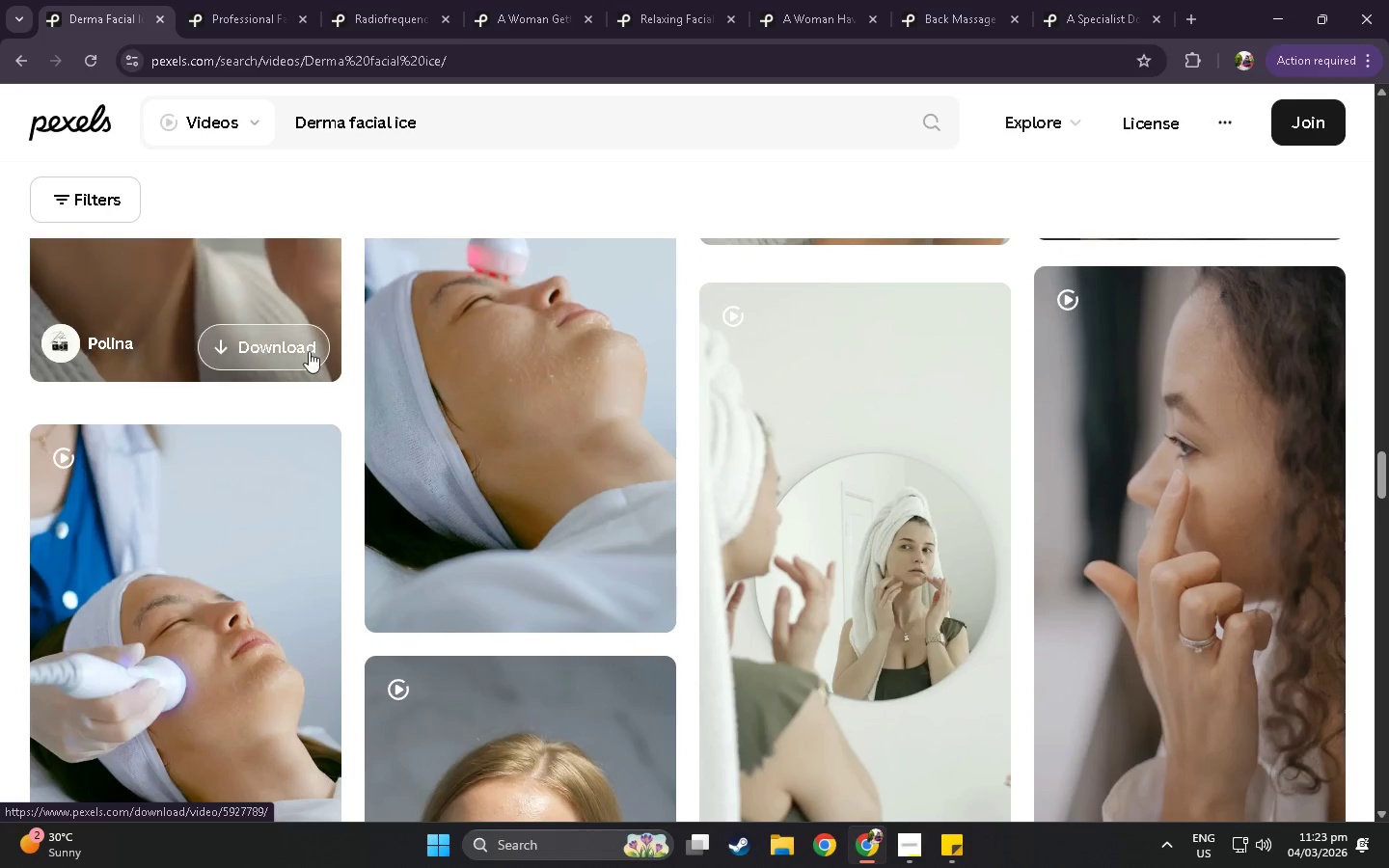 
scroll: coordinate [462, 387], scroll_direction: up, amount: 5.0
 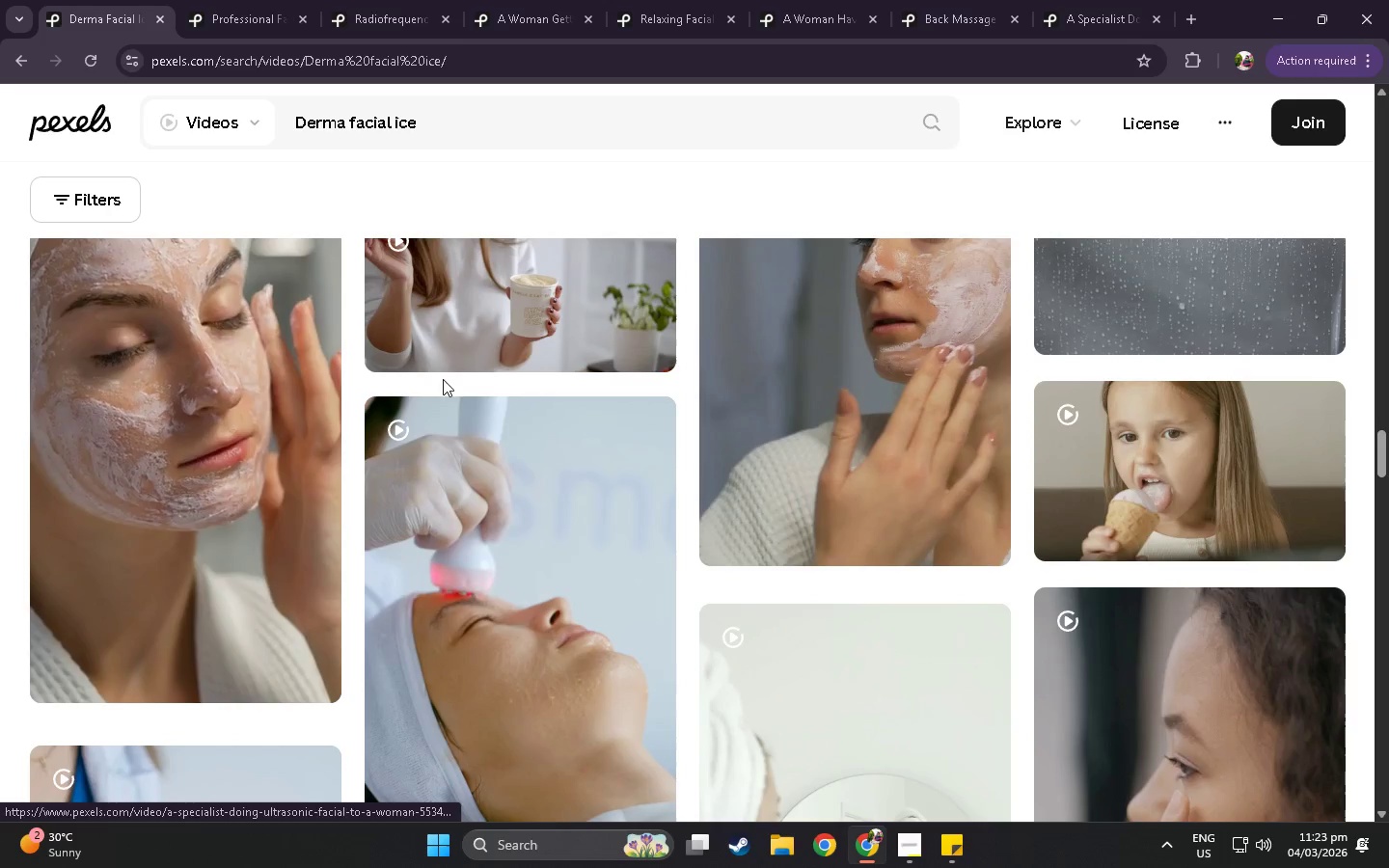 
scroll: coordinate [477, 488], scroll_direction: down, amount: 126.0
 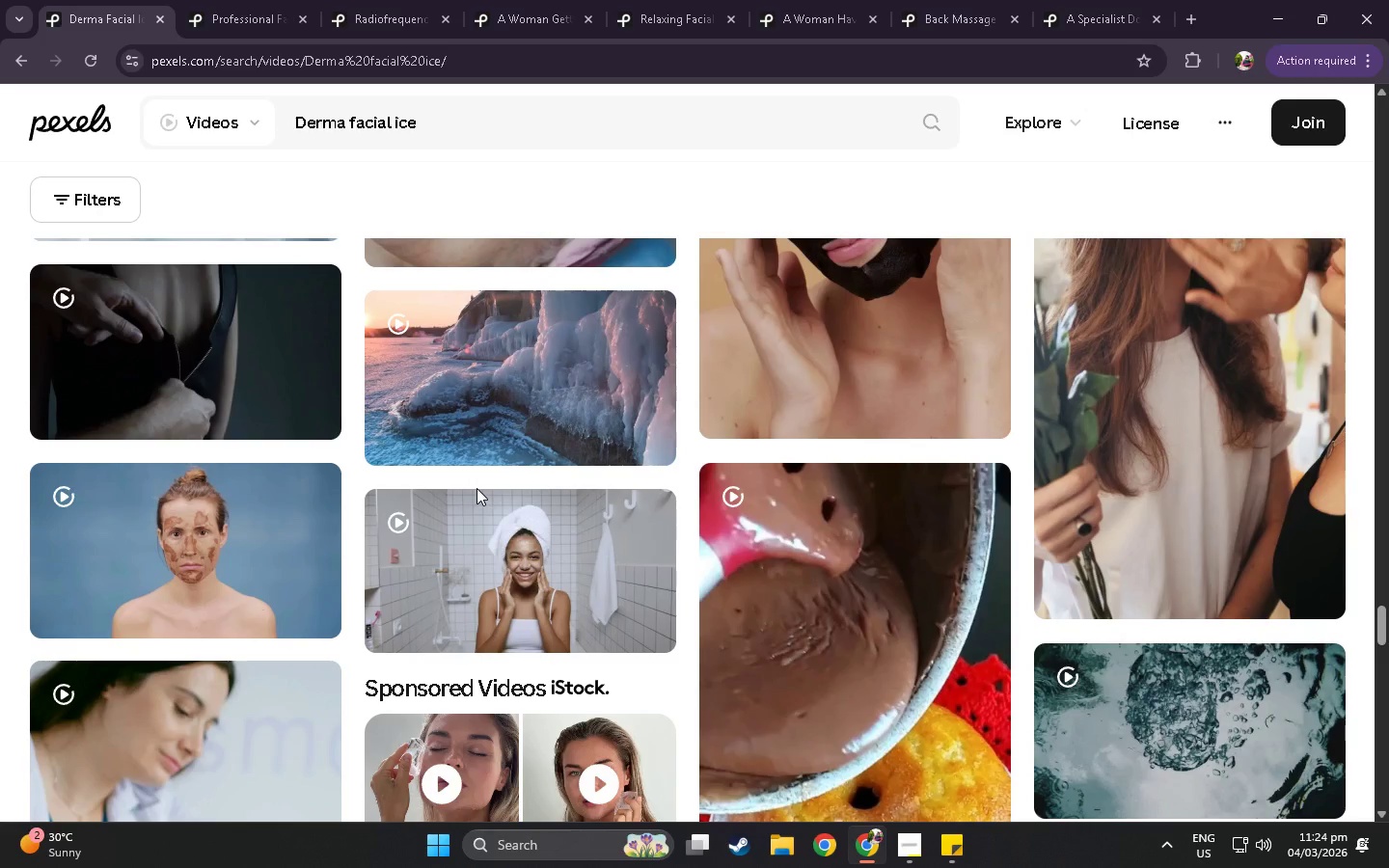 
wait(5.96)
 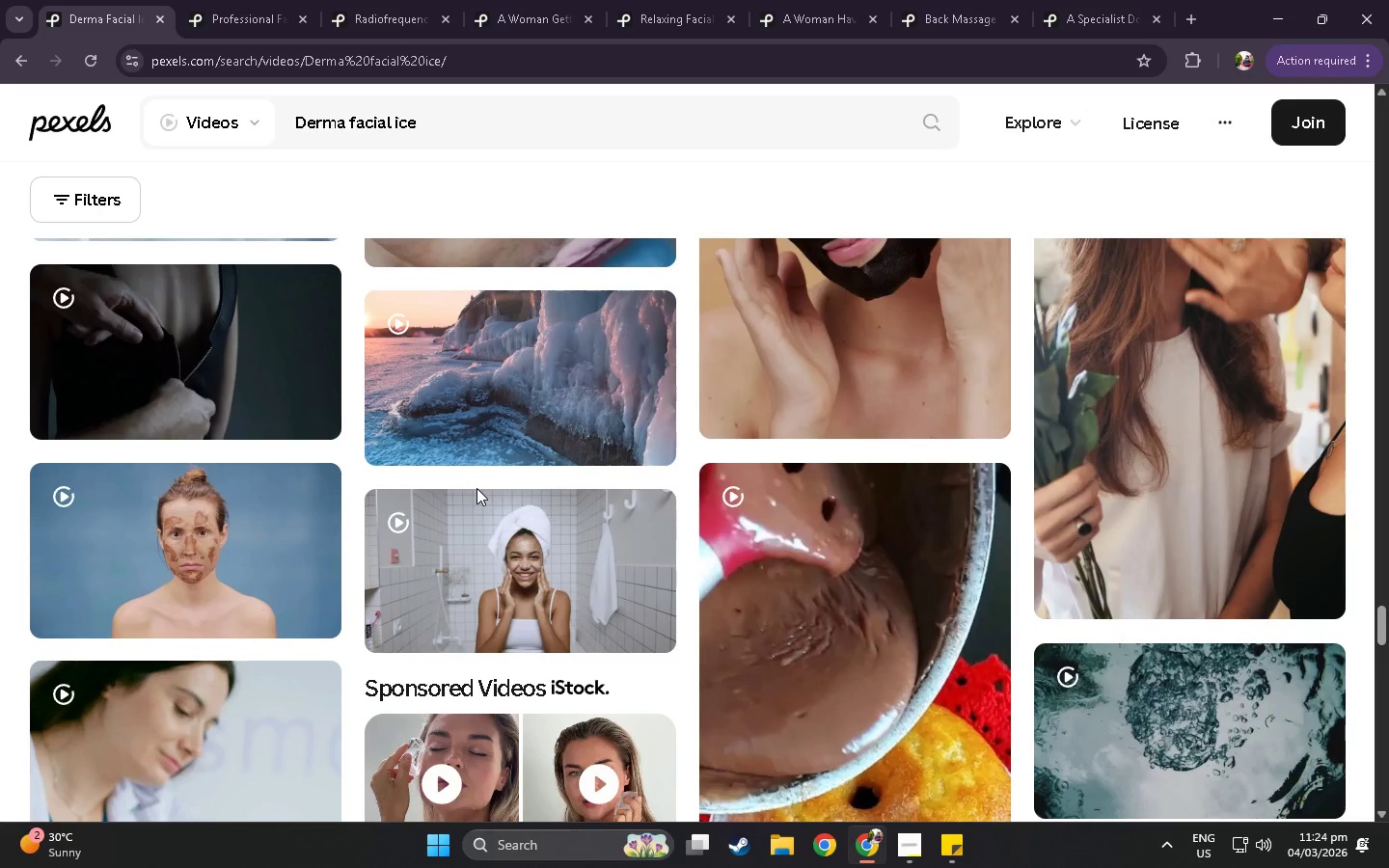 
scroll: coordinate [450, 480], scroll_direction: down, amount: 16.0
 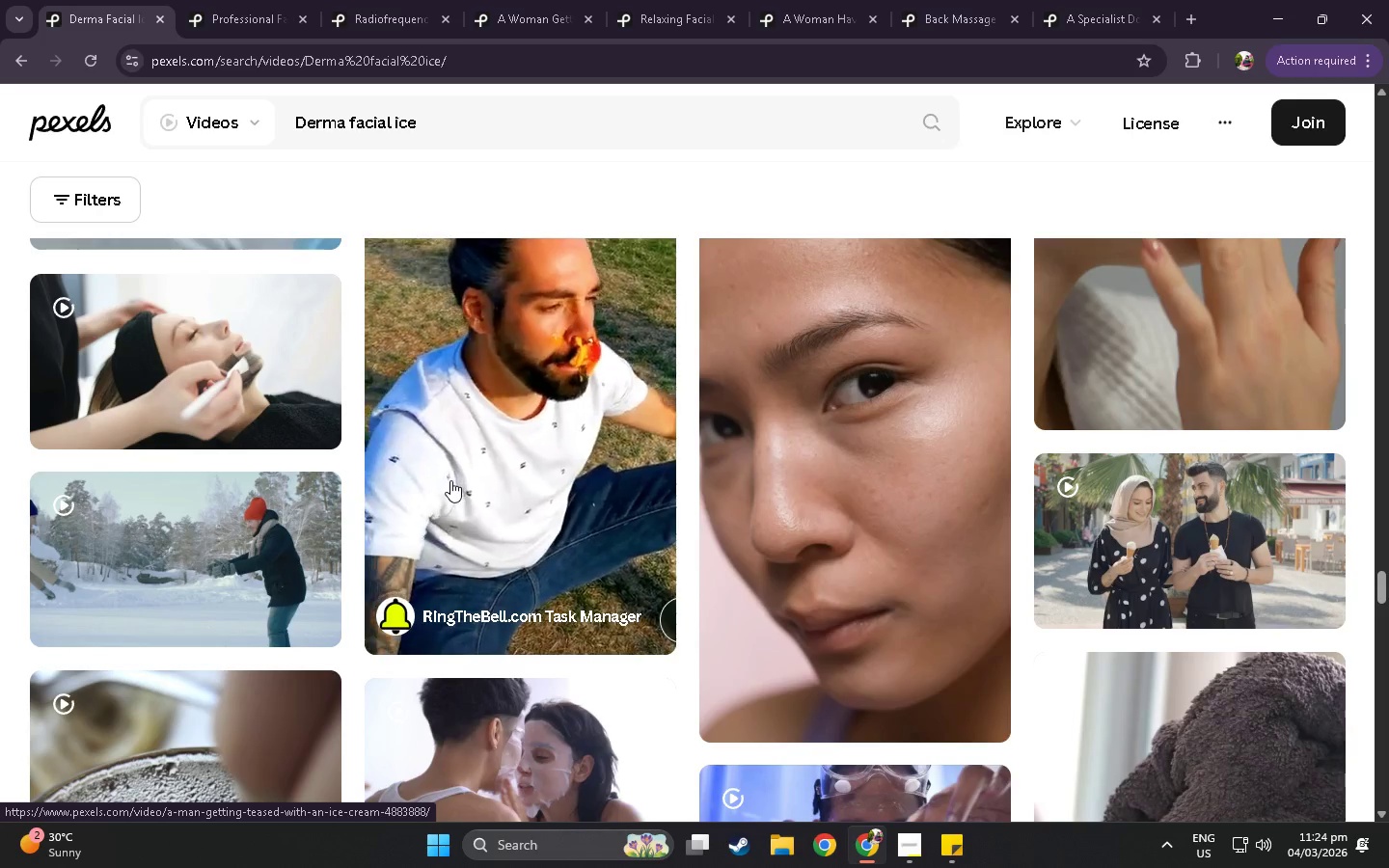 
scroll: coordinate [438, 512], scroll_direction: down, amount: 14.0
 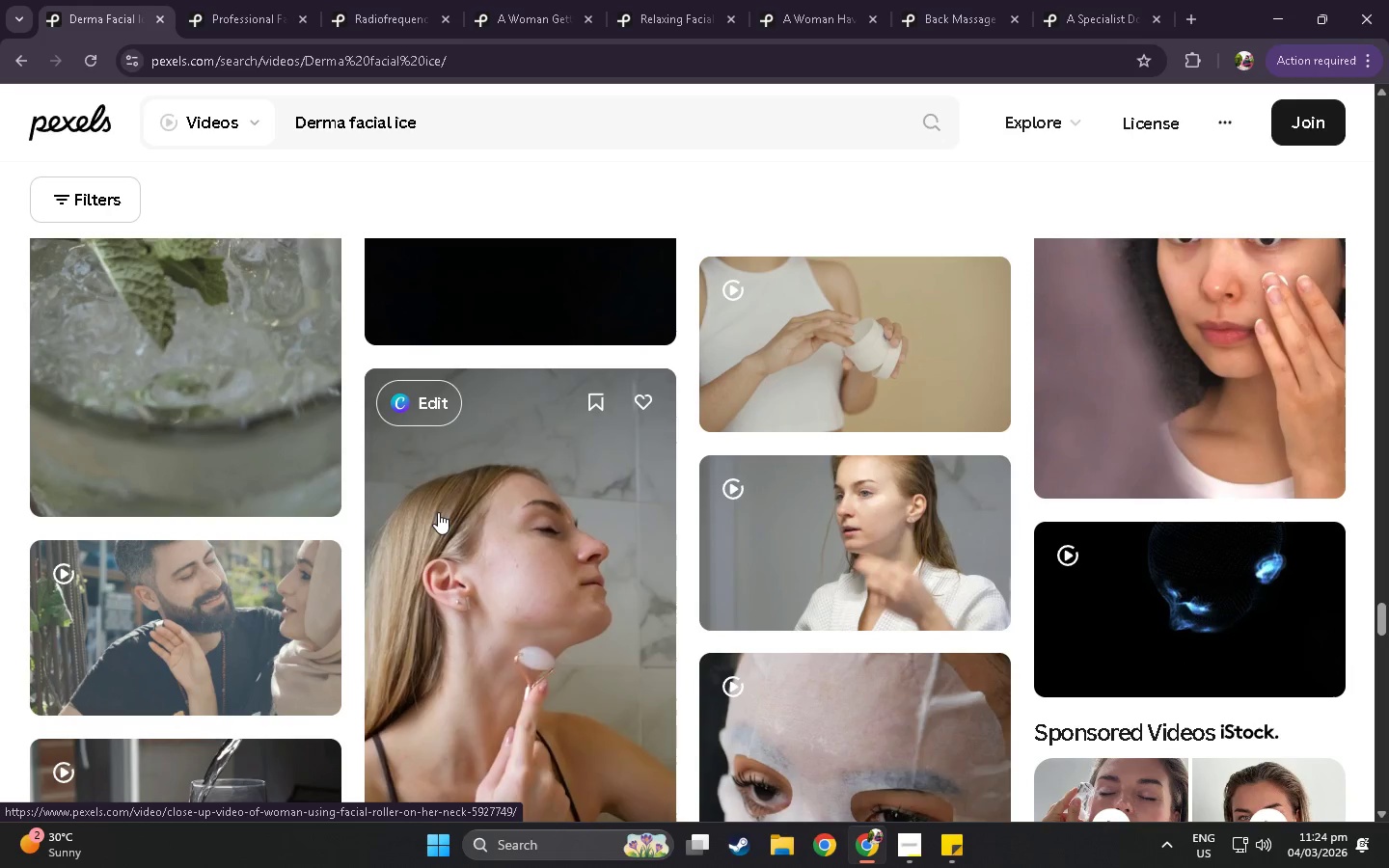 
wait(10.11)
 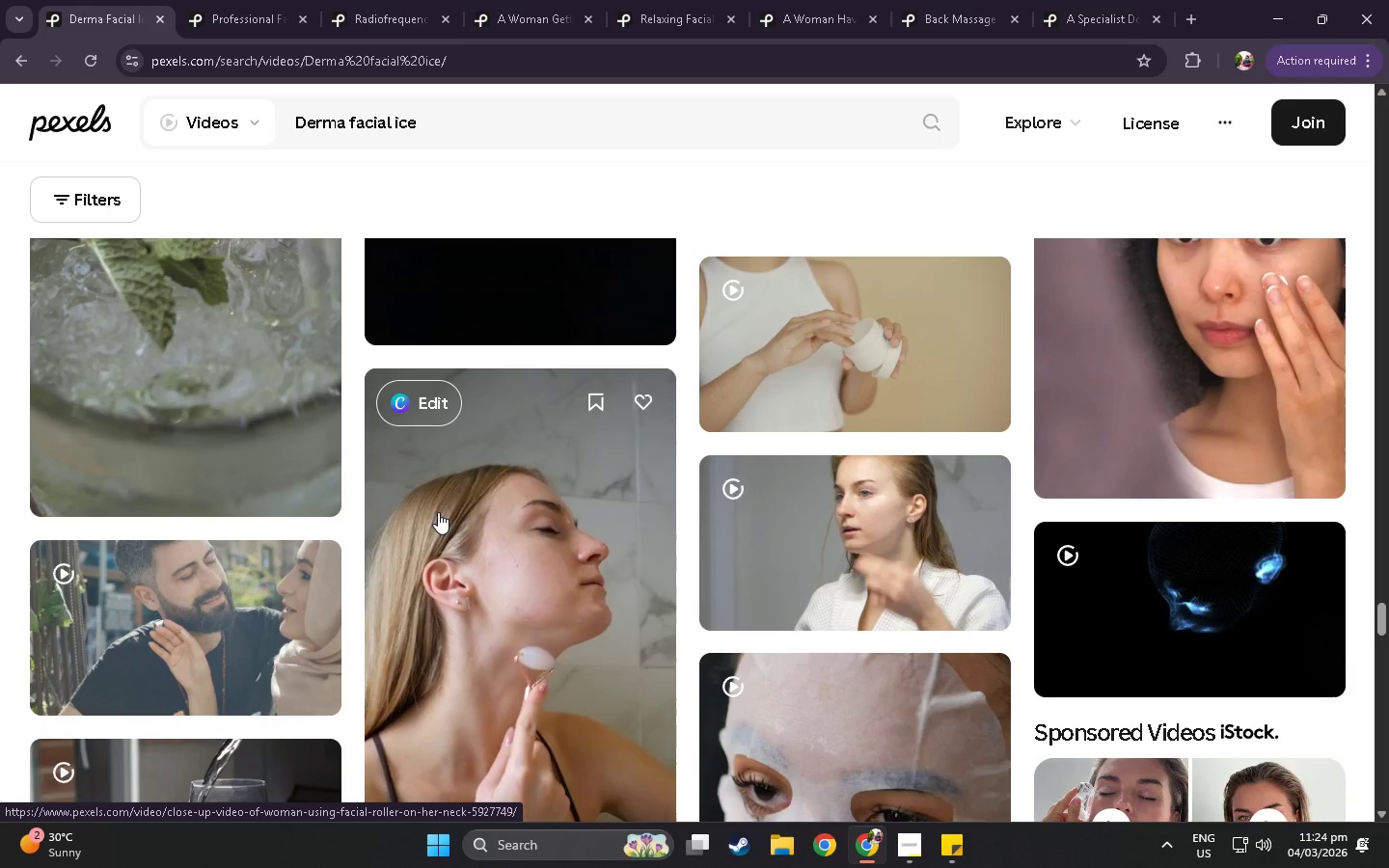 
scroll: coordinate [374, 551], scroll_direction: down, amount: 16.0
 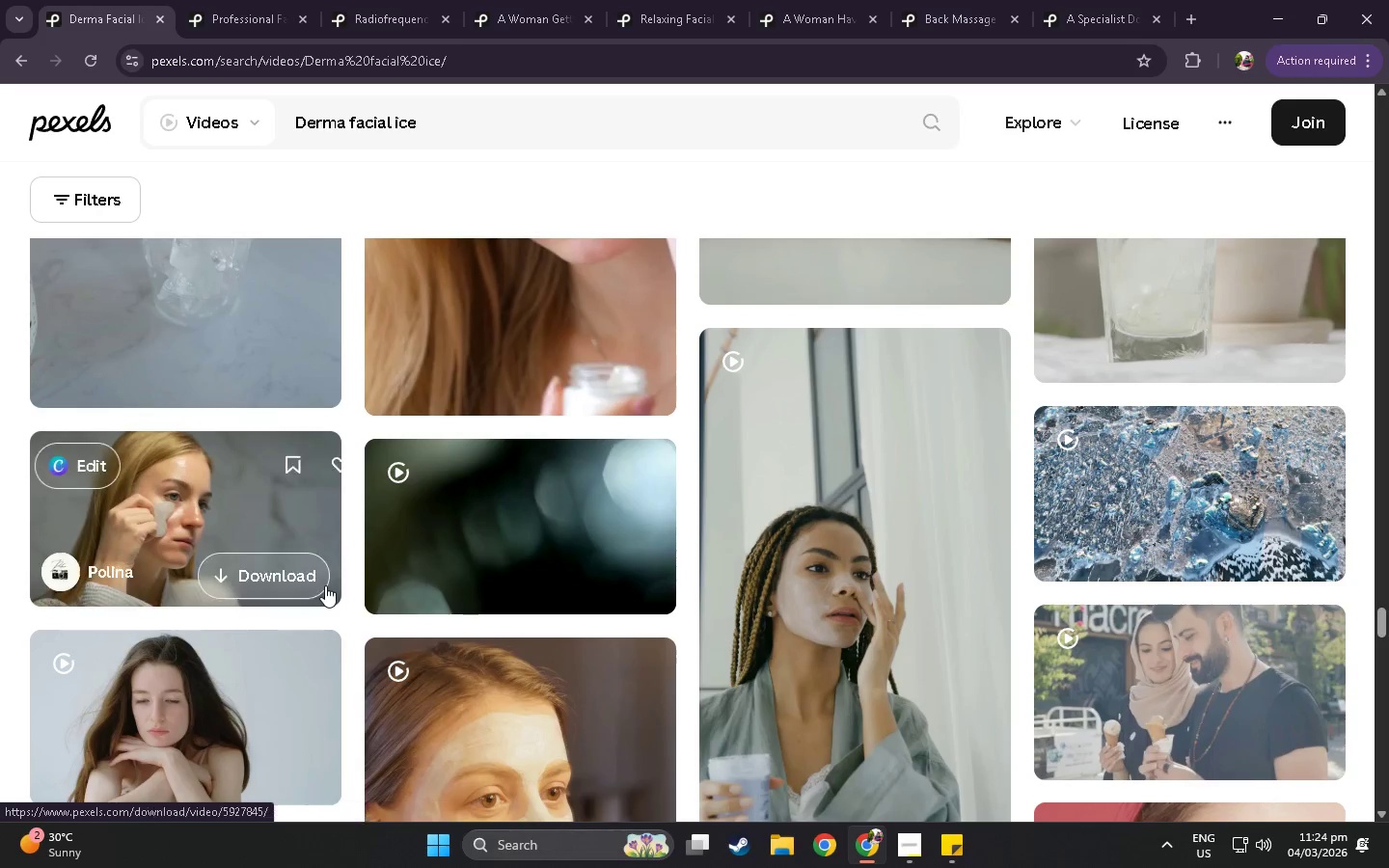 
scroll: coordinate [328, 521], scroll_direction: down, amount: 24.0
 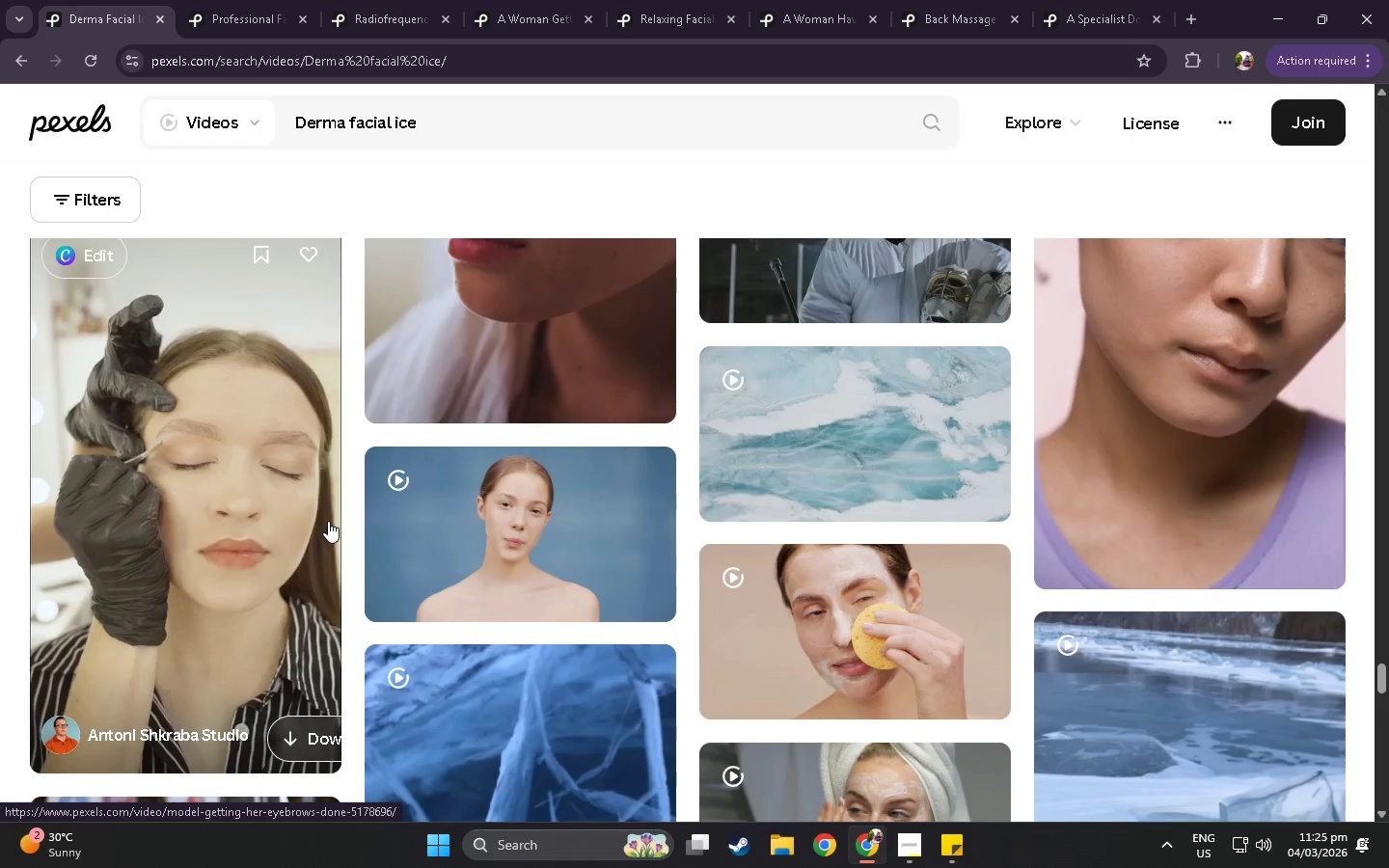 
scroll: coordinate [328, 527], scroll_direction: down, amount: 13.0
 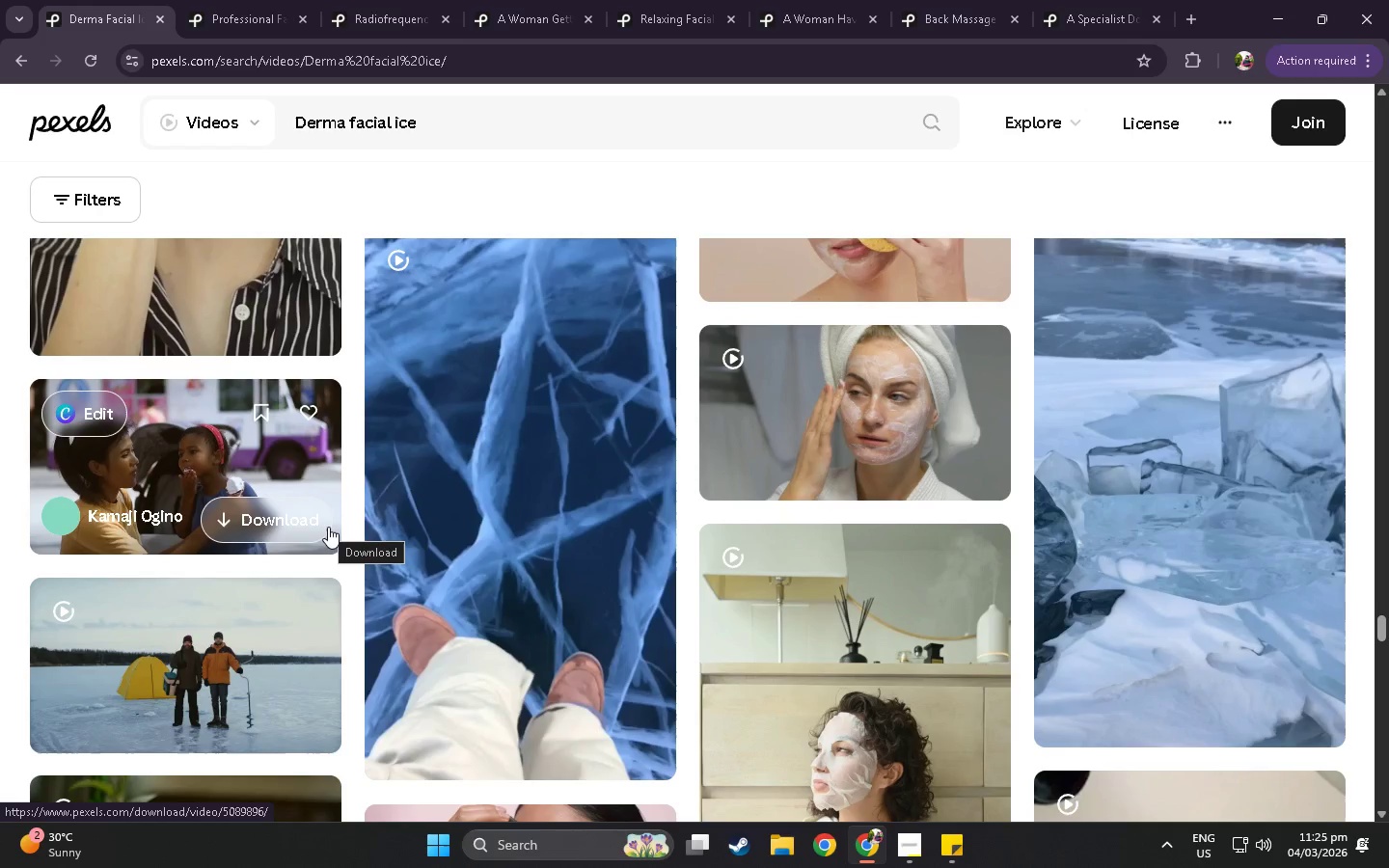 
wait(6.67)
 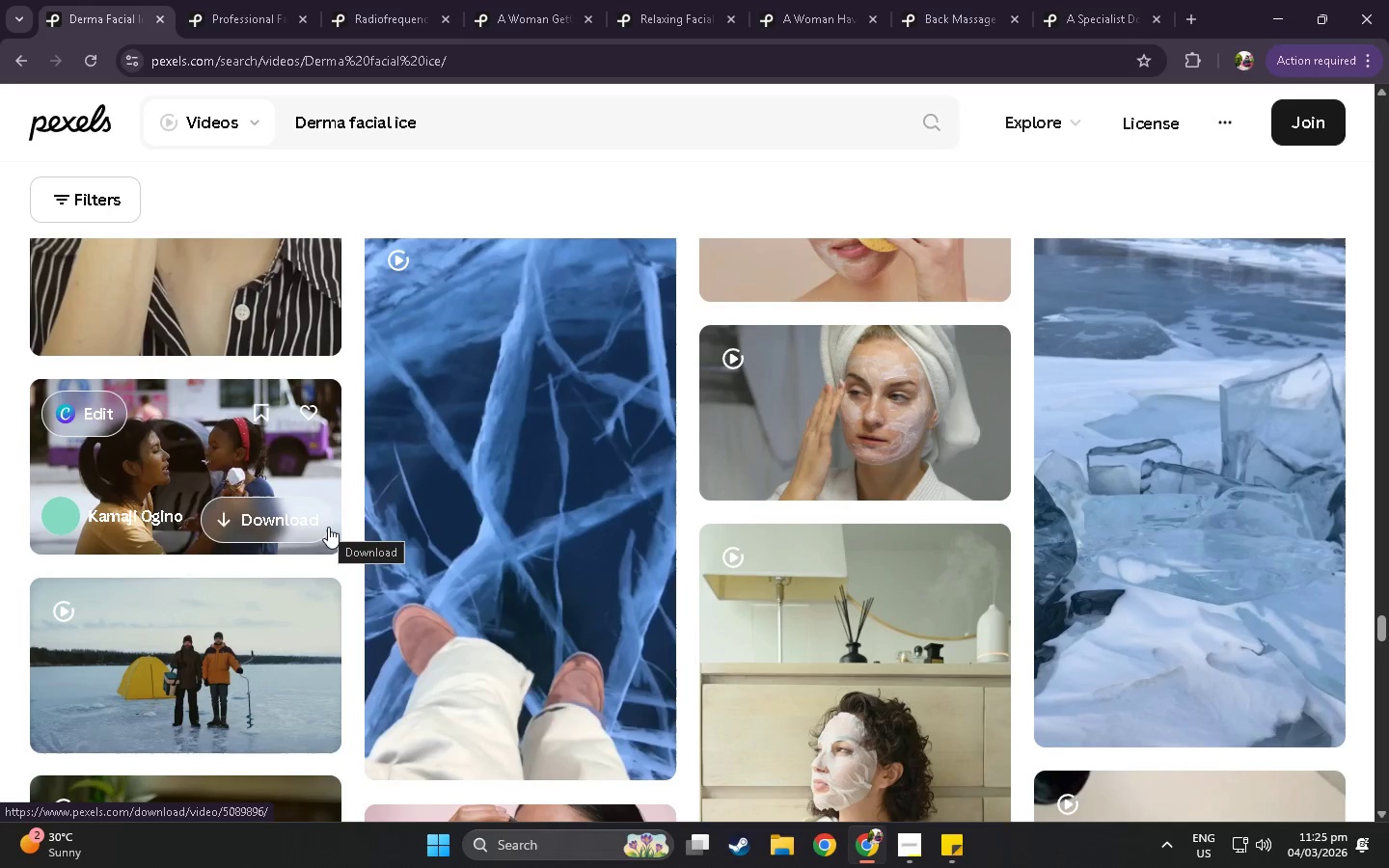 
scroll: coordinate [328, 527], scroll_direction: down, amount: 11.0
 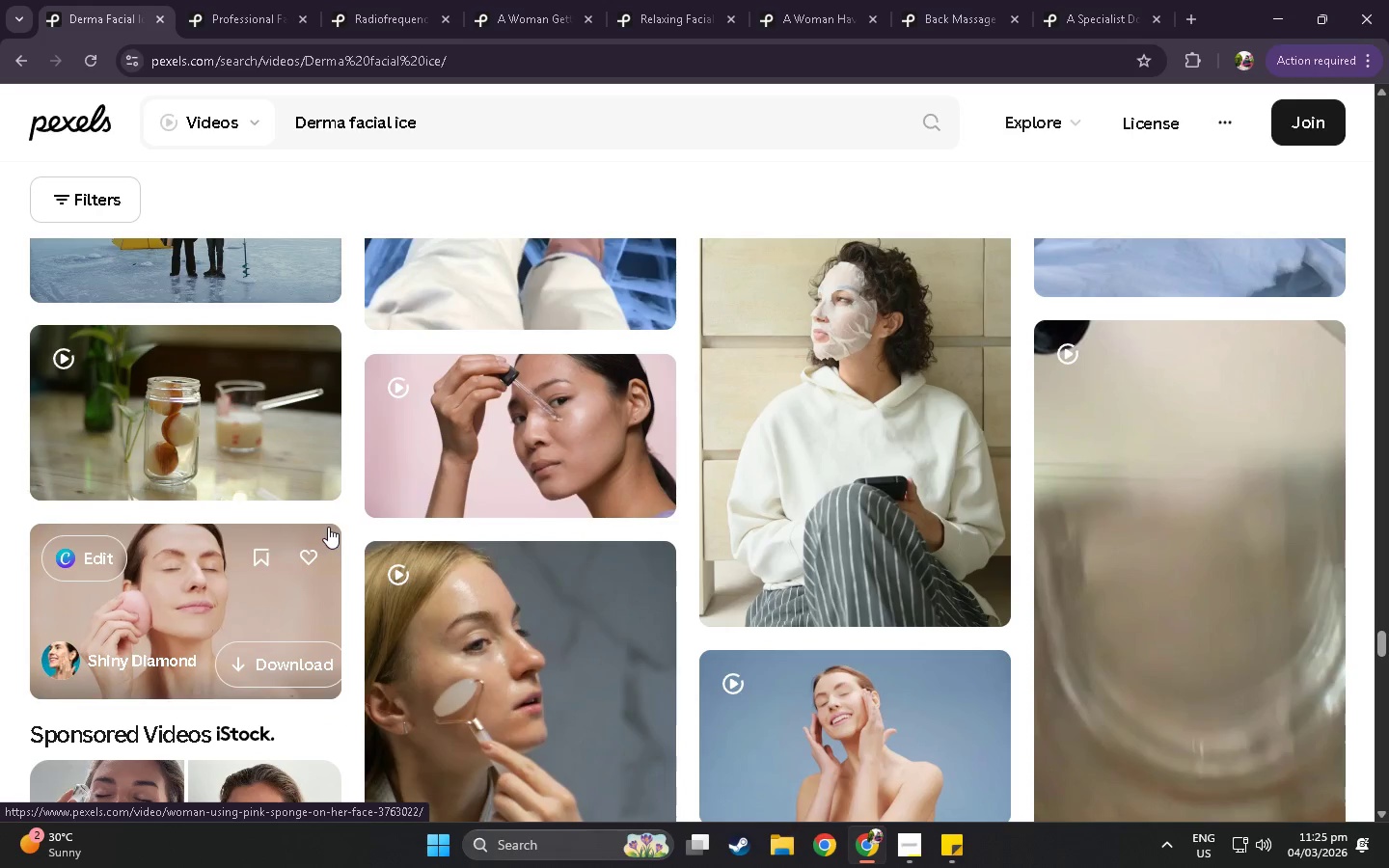 
scroll: coordinate [328, 527], scroll_direction: down, amount: 9.0
 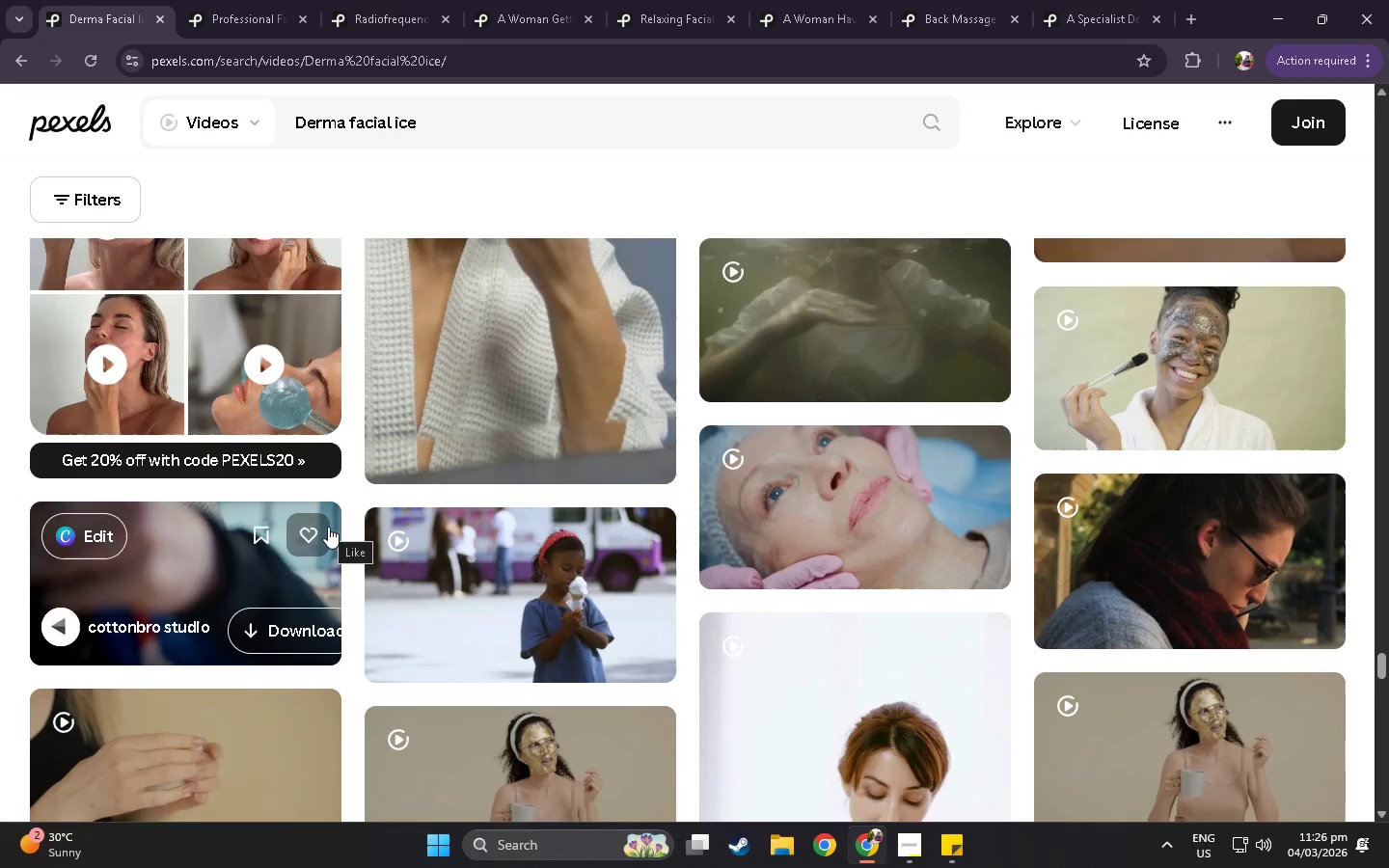 
wait(15.0)
 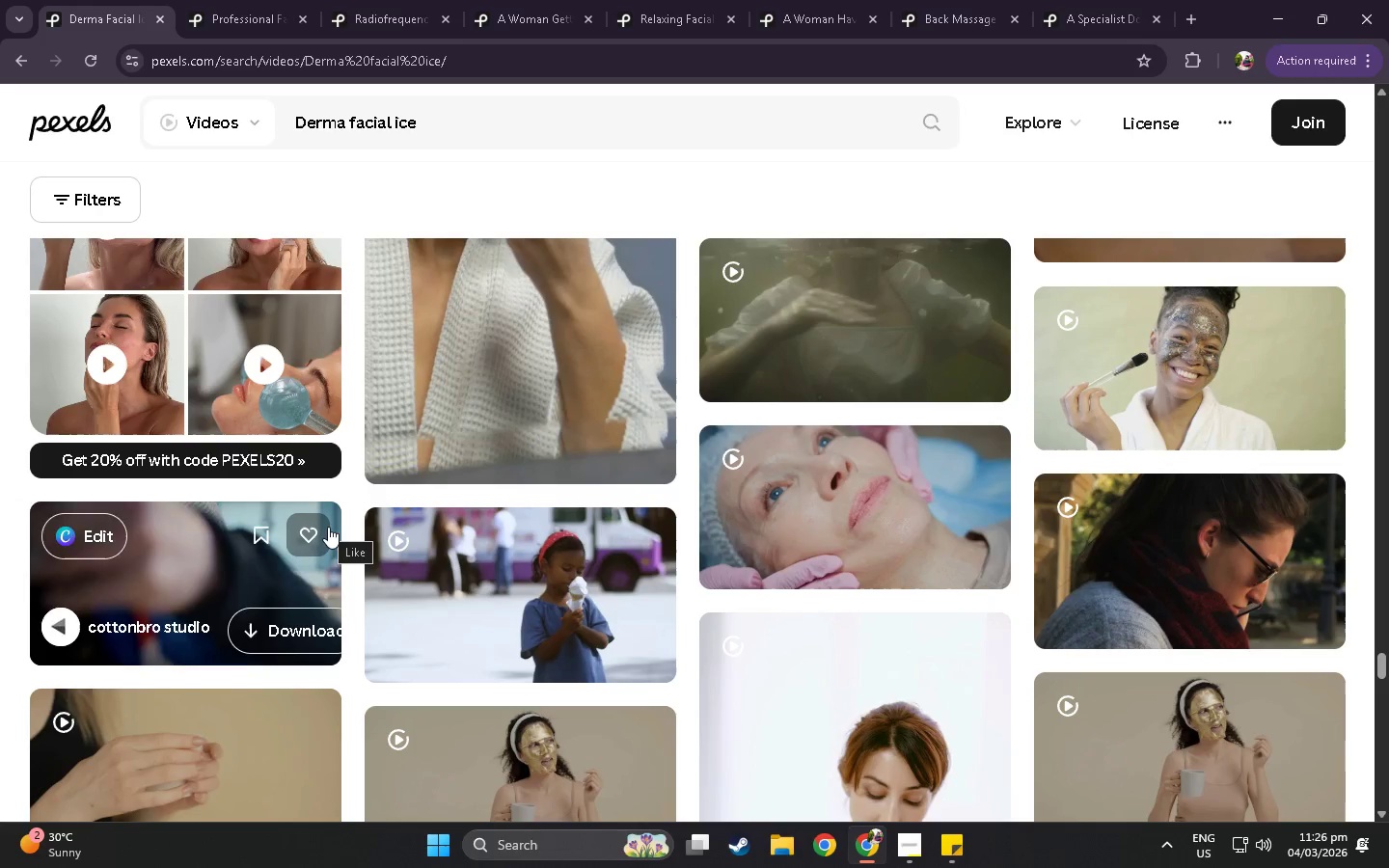 
scroll: coordinate [329, 529], scroll_direction: down, amount: 24.0
 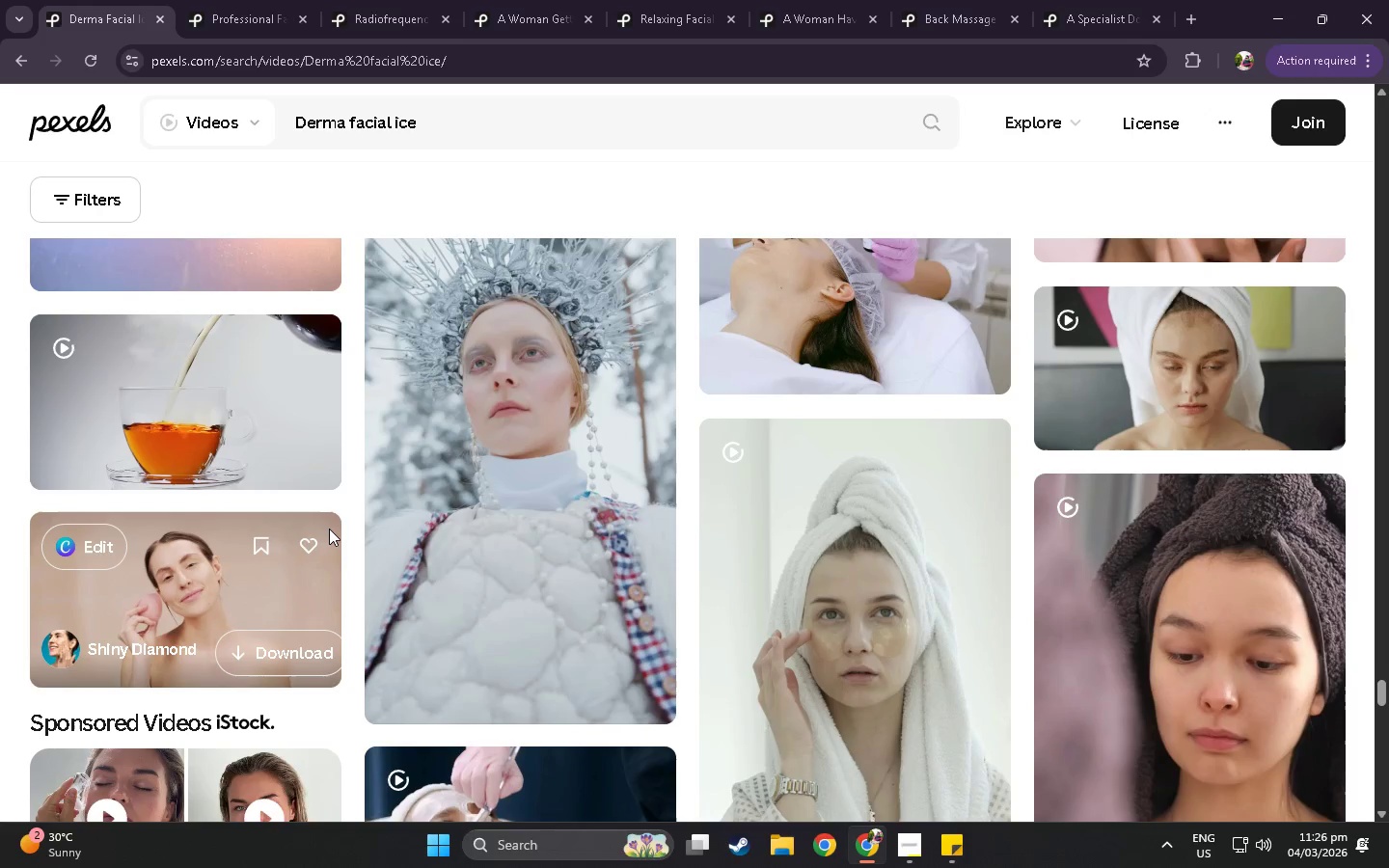 
scroll: coordinate [329, 540], scroll_direction: down, amount: 4.0
 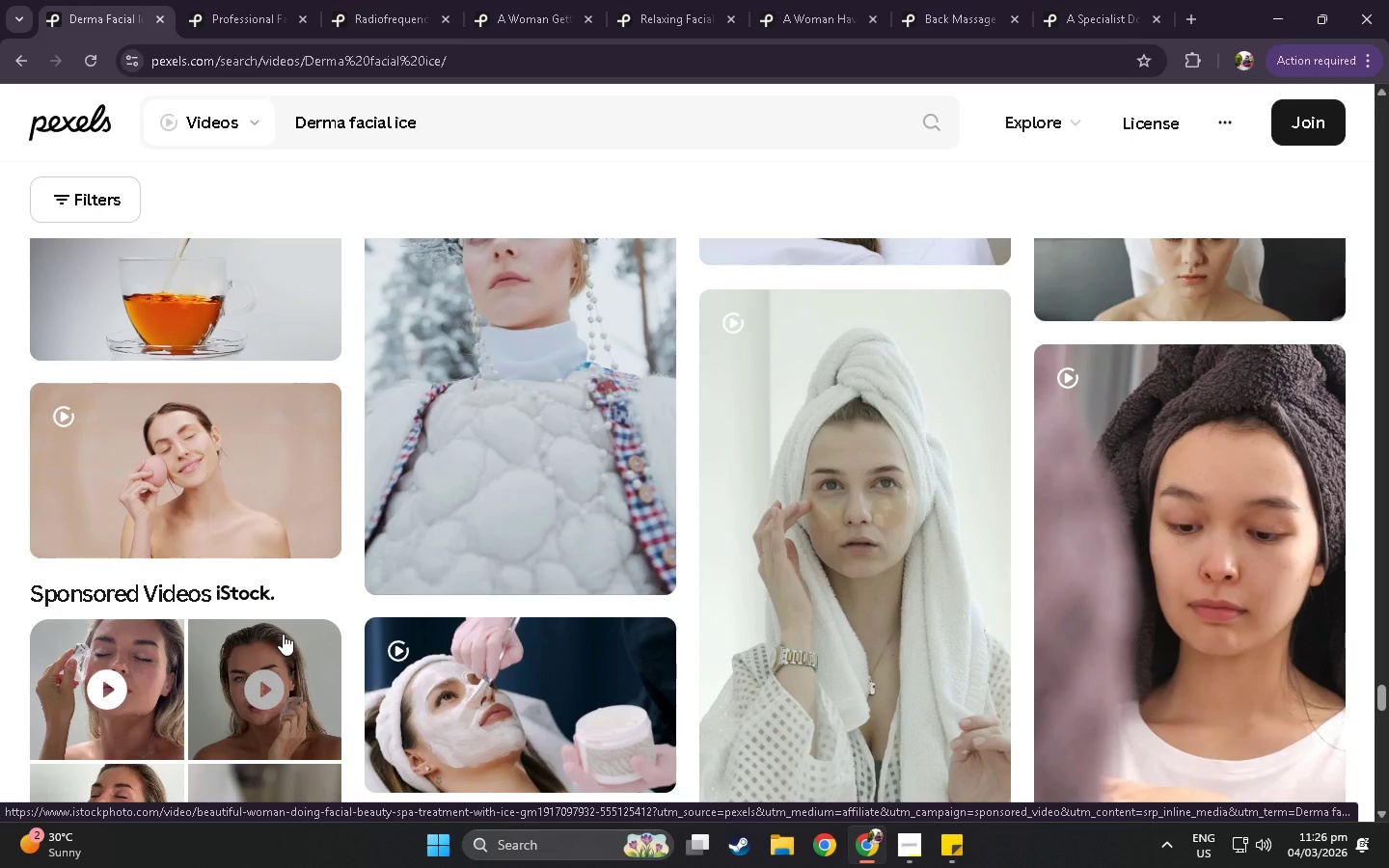 
wait(11.45)
 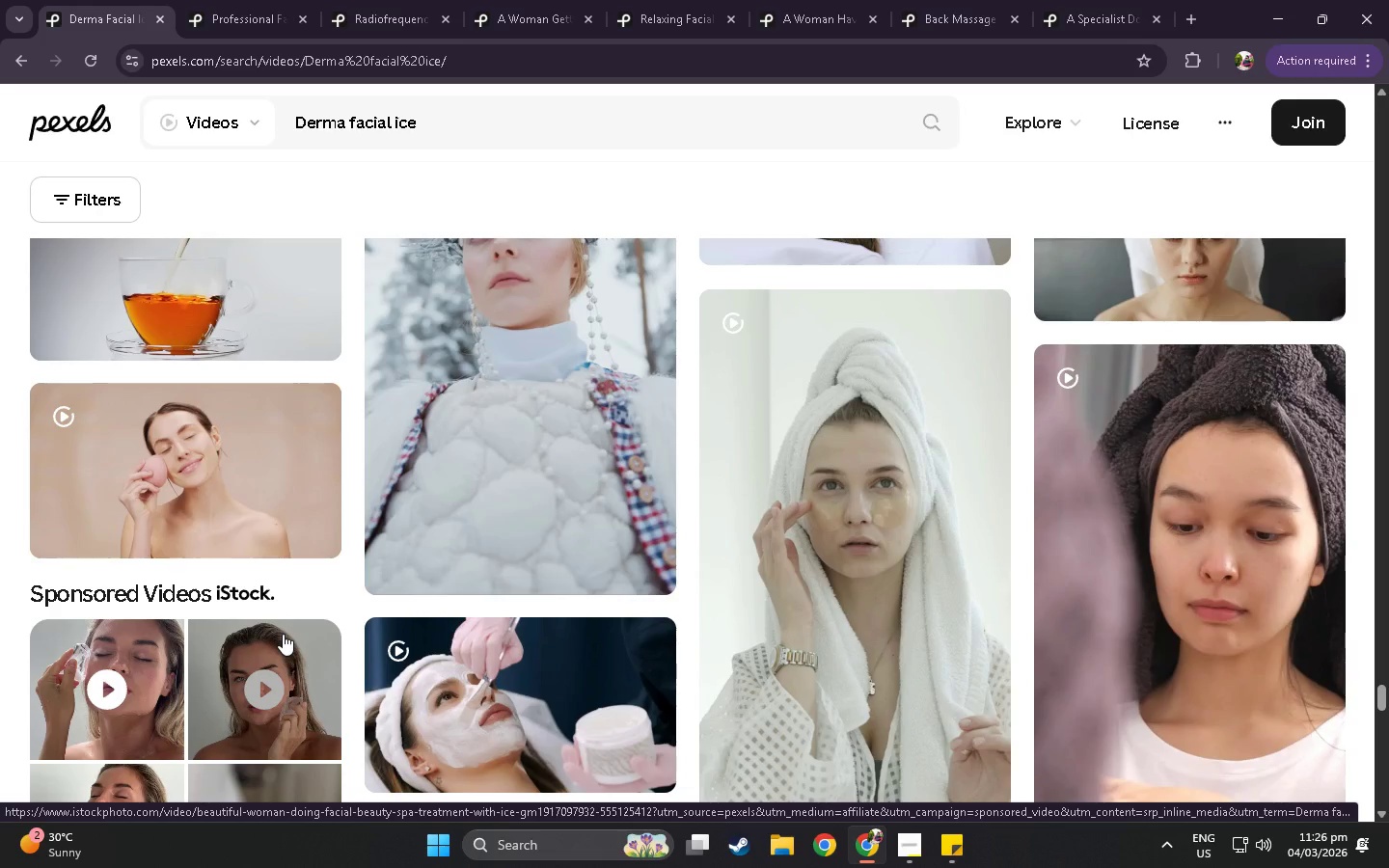 
scroll: coordinate [553, 796], scroll_direction: down, amount: 50.0
 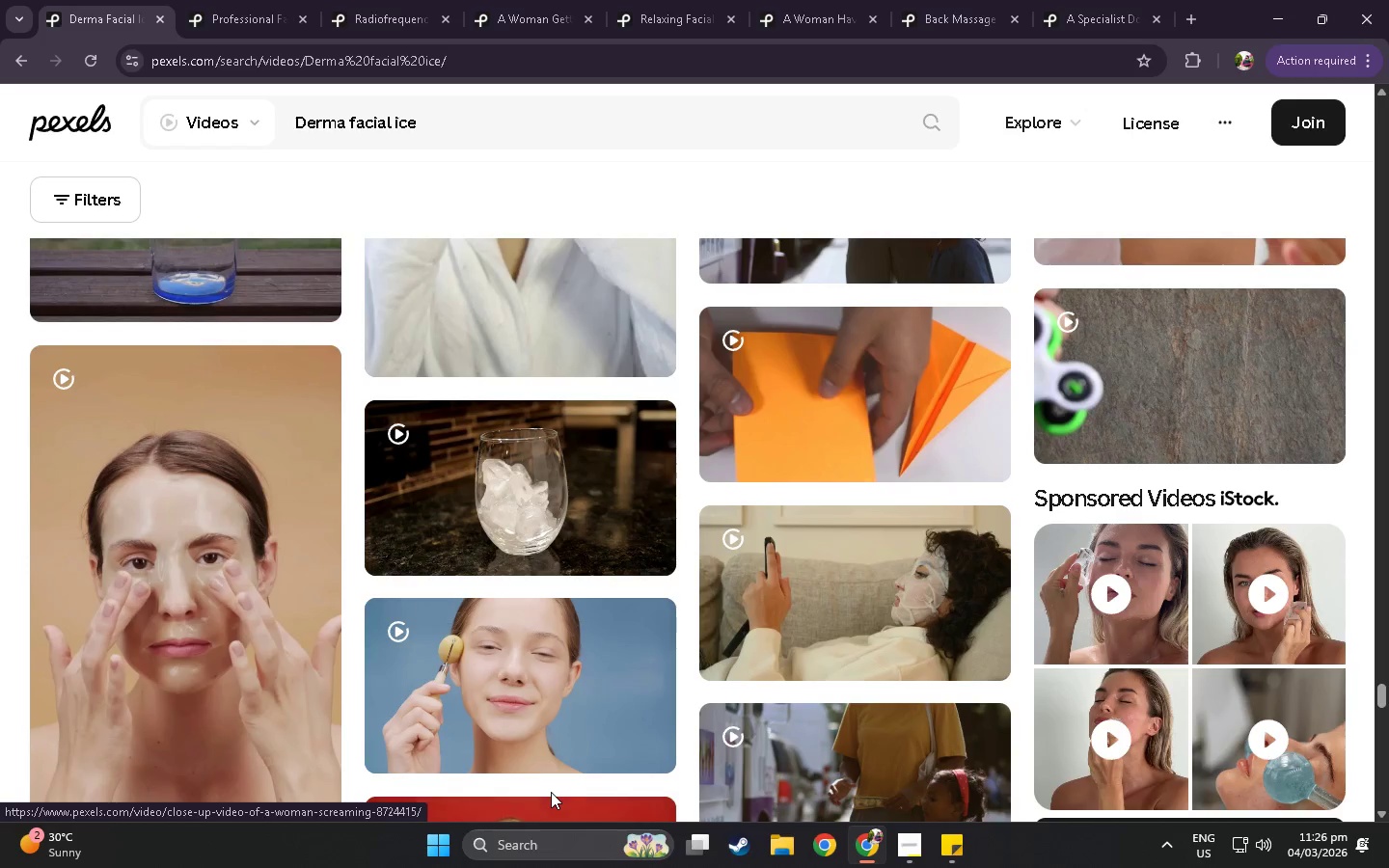 
scroll: coordinate [656, 441], scroll_direction: down, amount: 29.0
 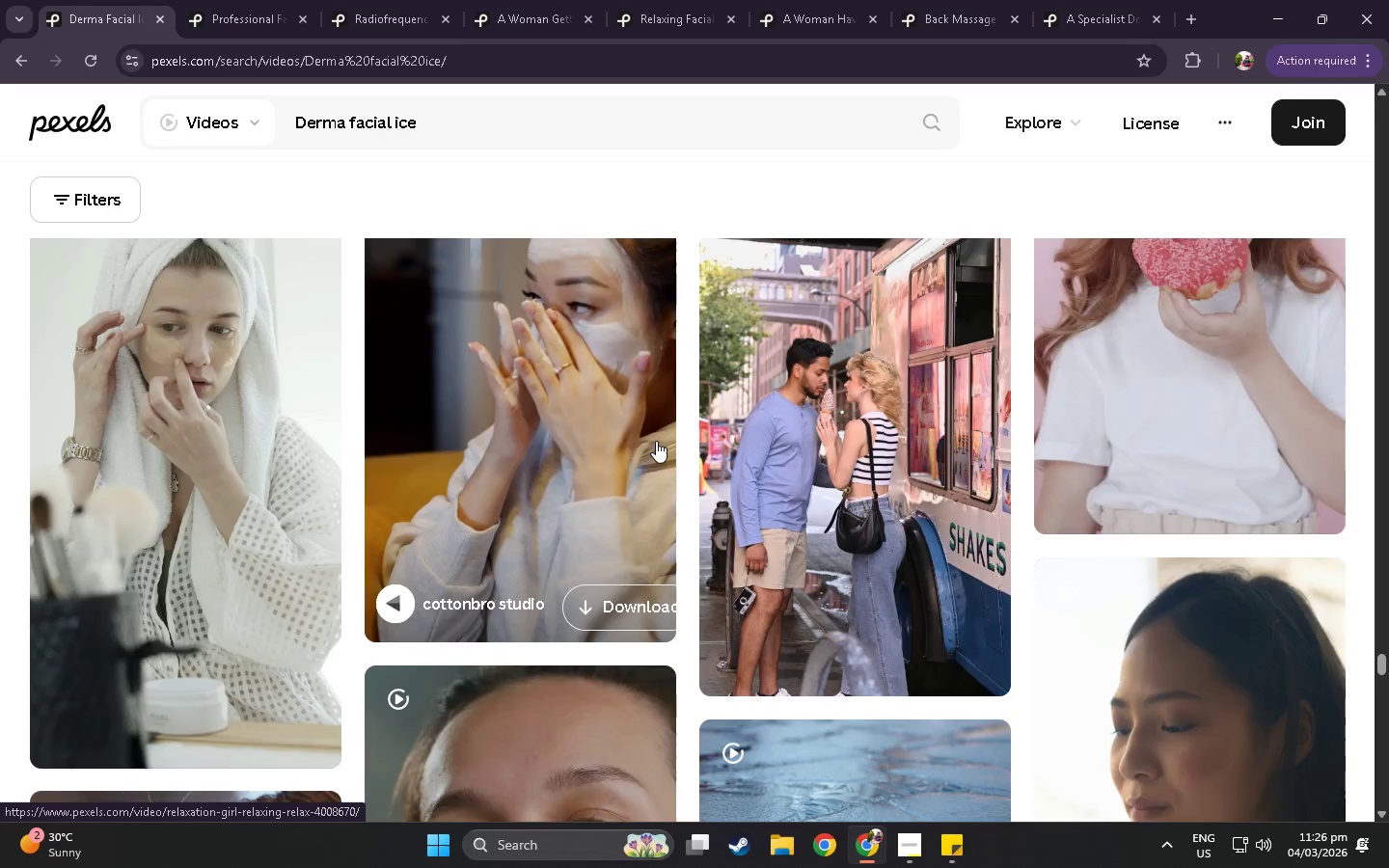 
wait(6.88)
 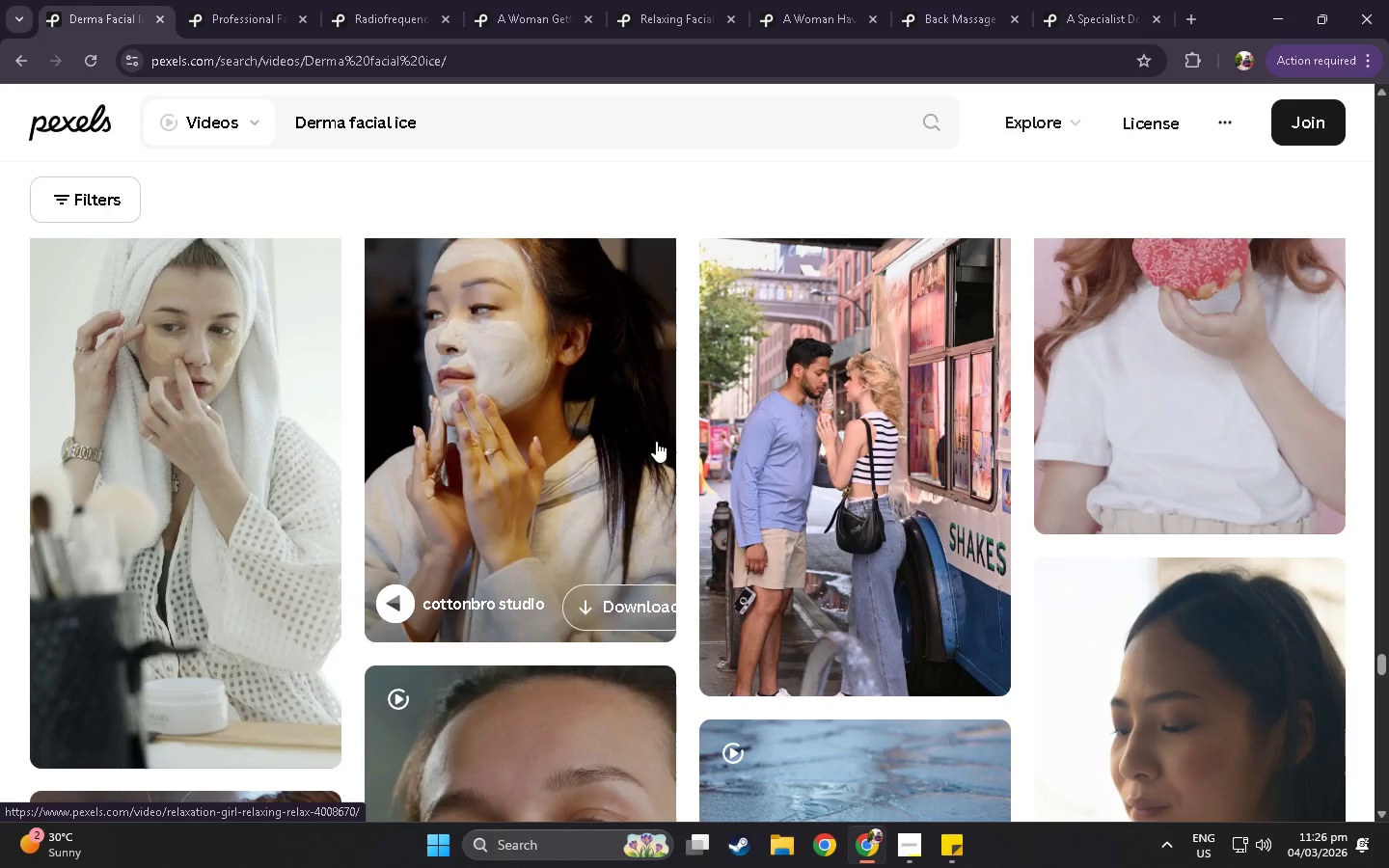 
scroll: coordinate [667, 437], scroll_direction: down, amount: 79.0
 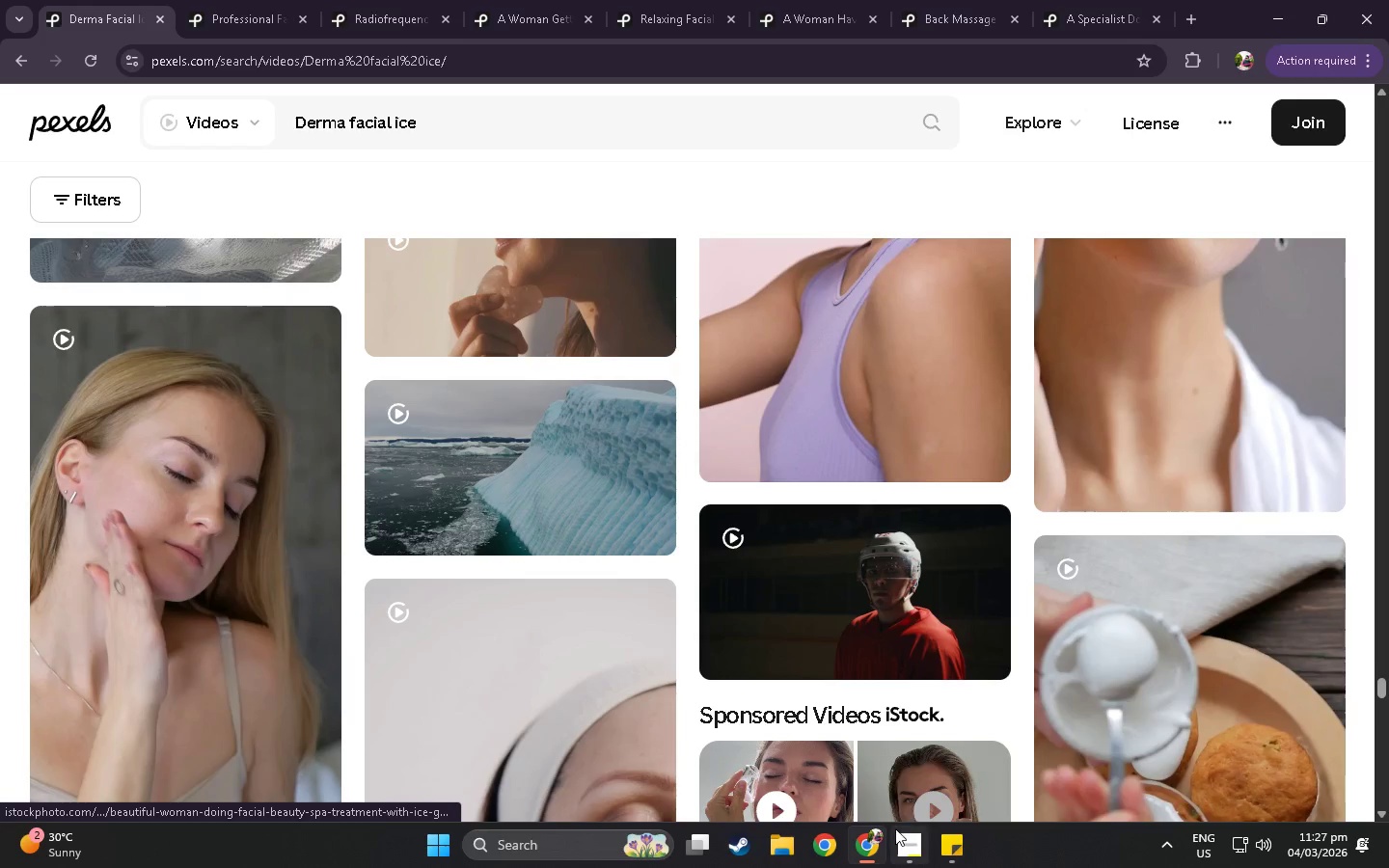 
left_click([895, 833])